 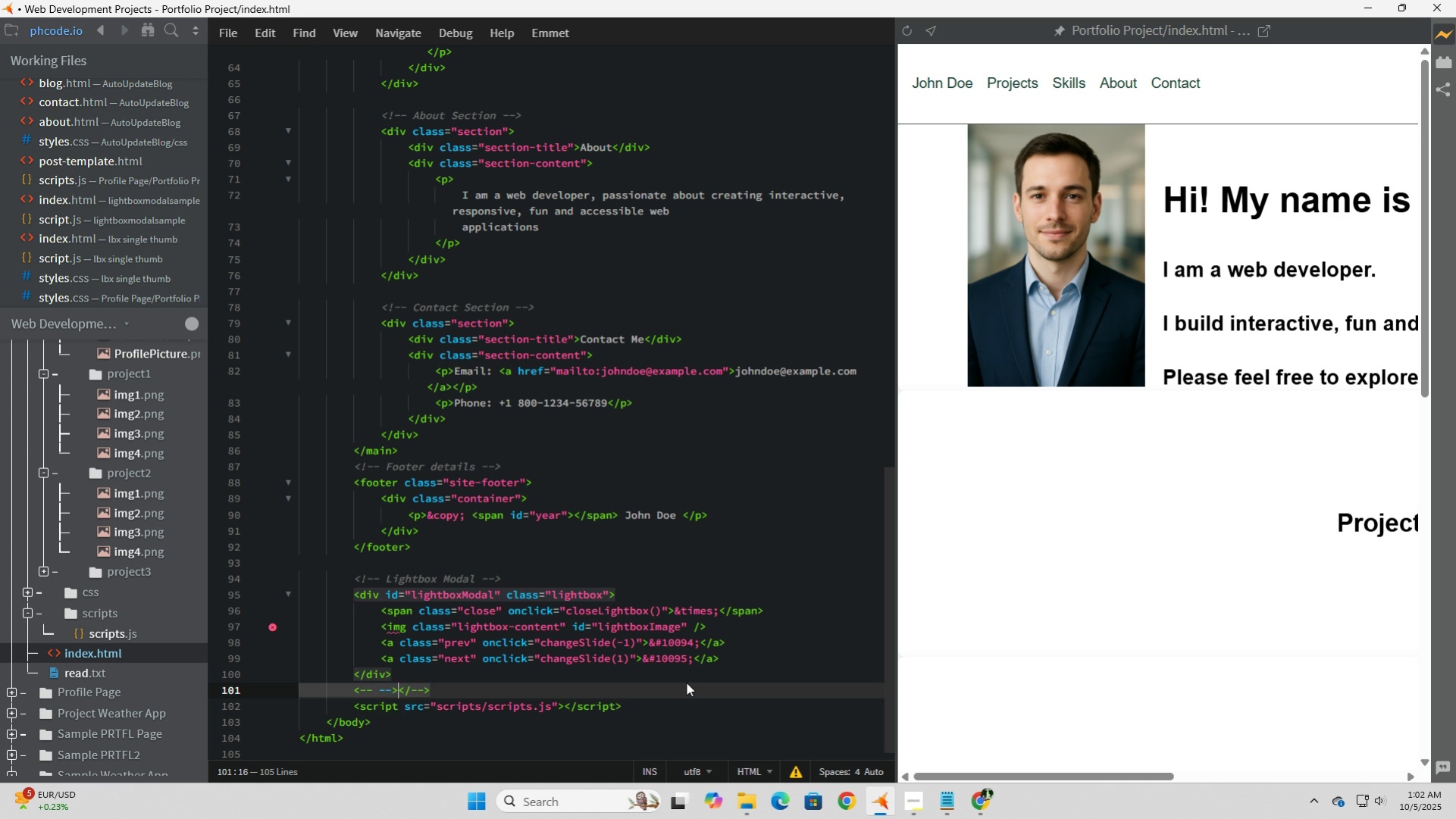 
key(ArrowLeft)
 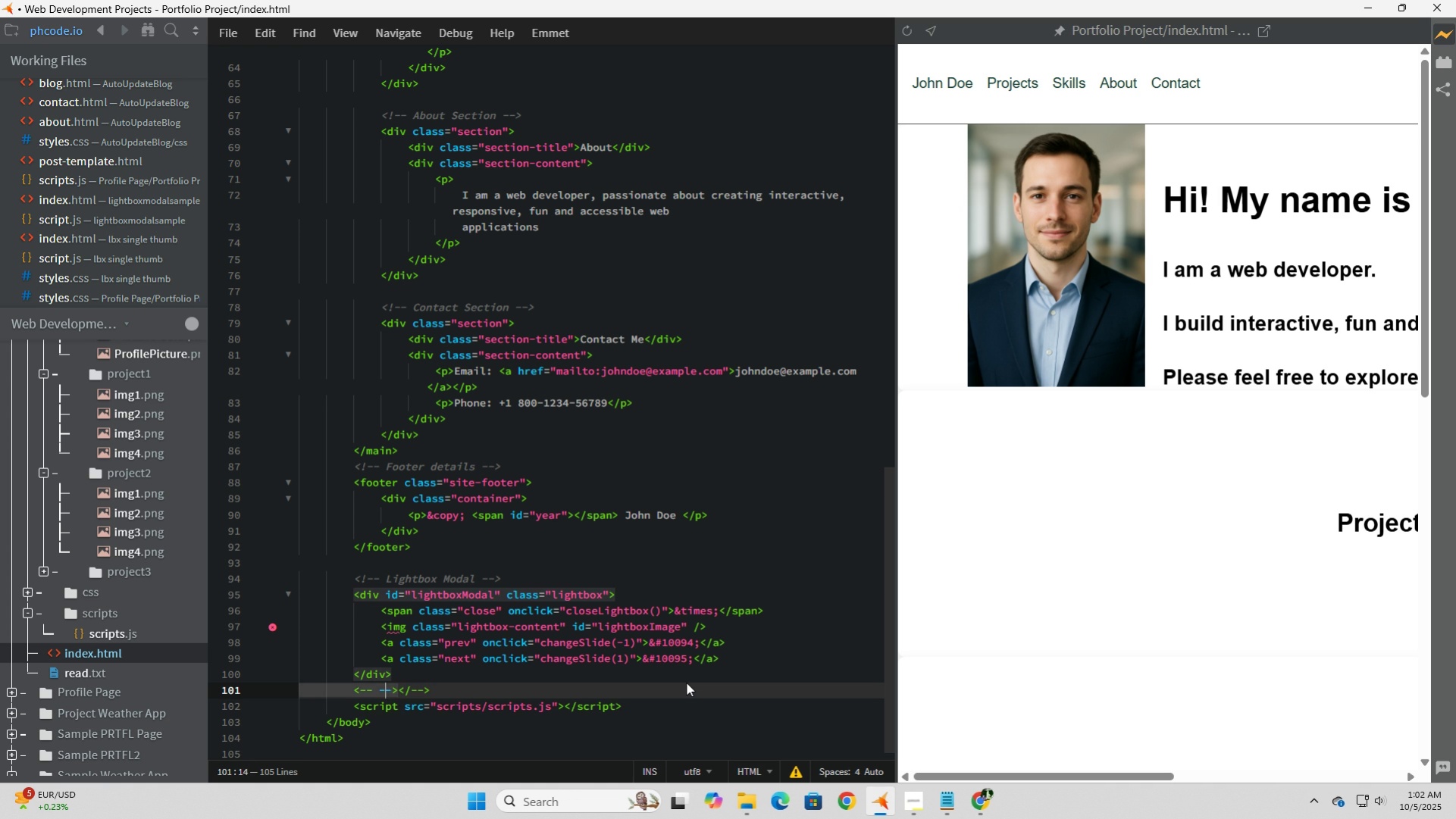 
key(ArrowLeft)
 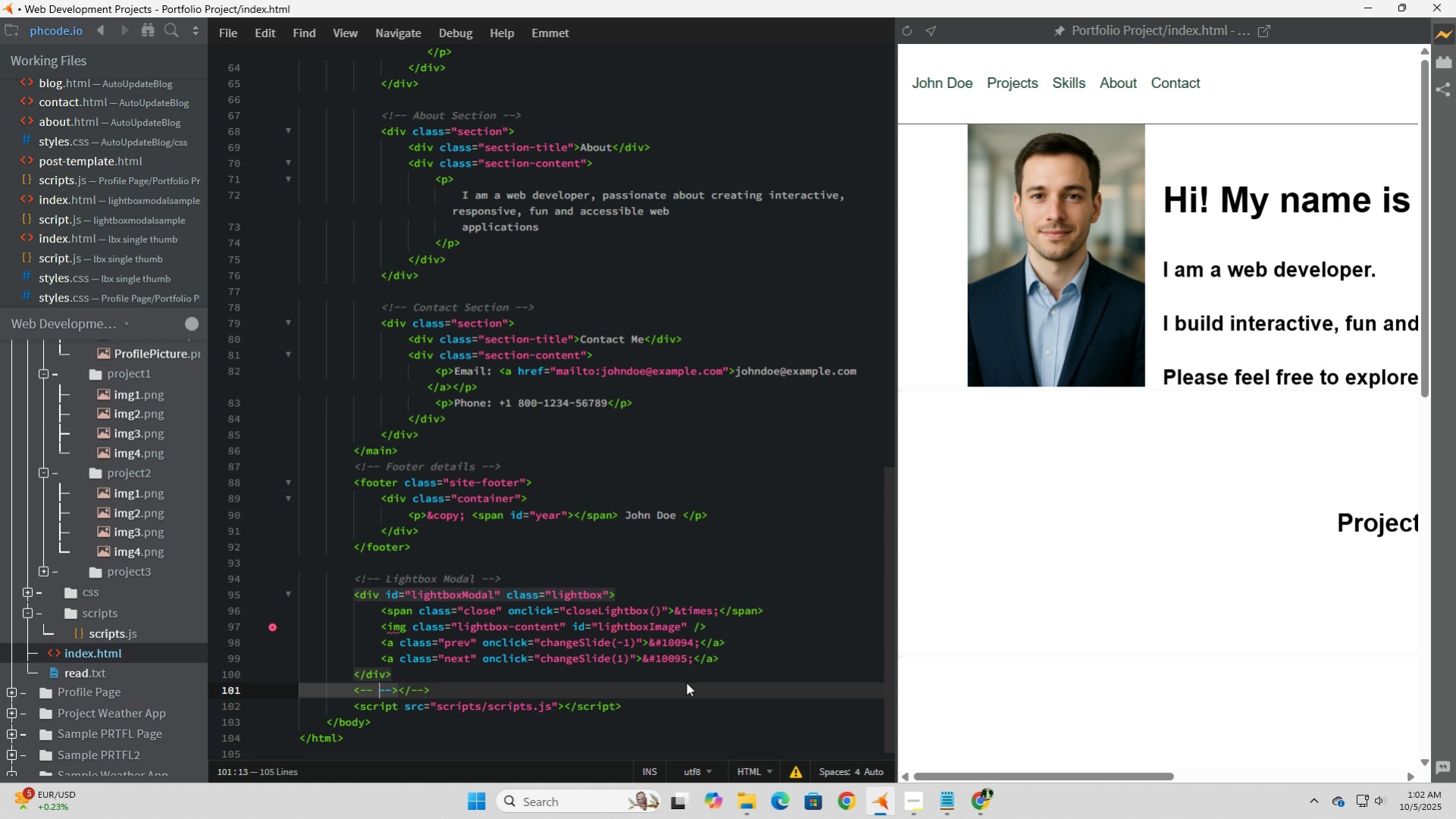 
key(ArrowLeft)
 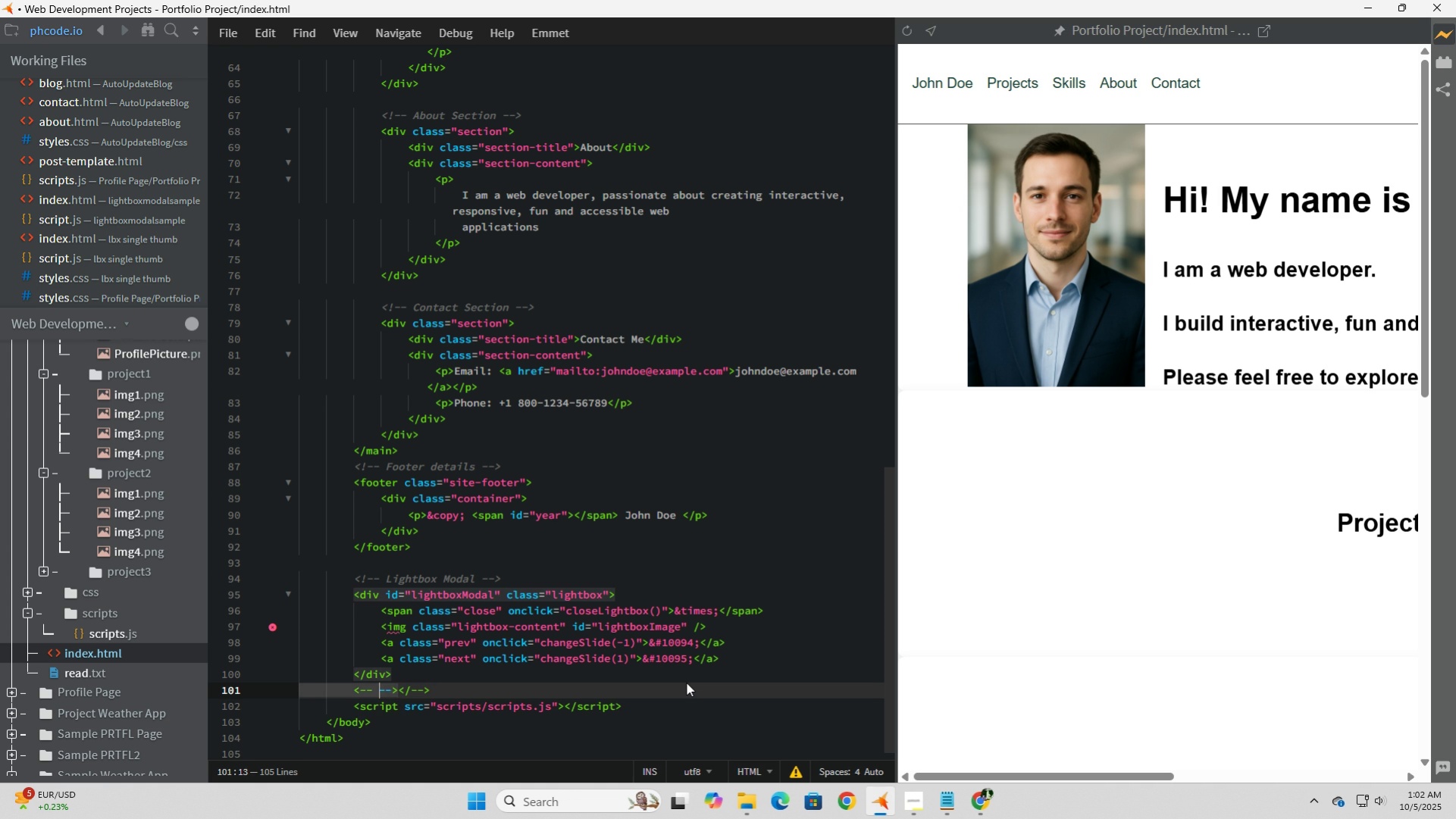 
key(ArrowRight)
 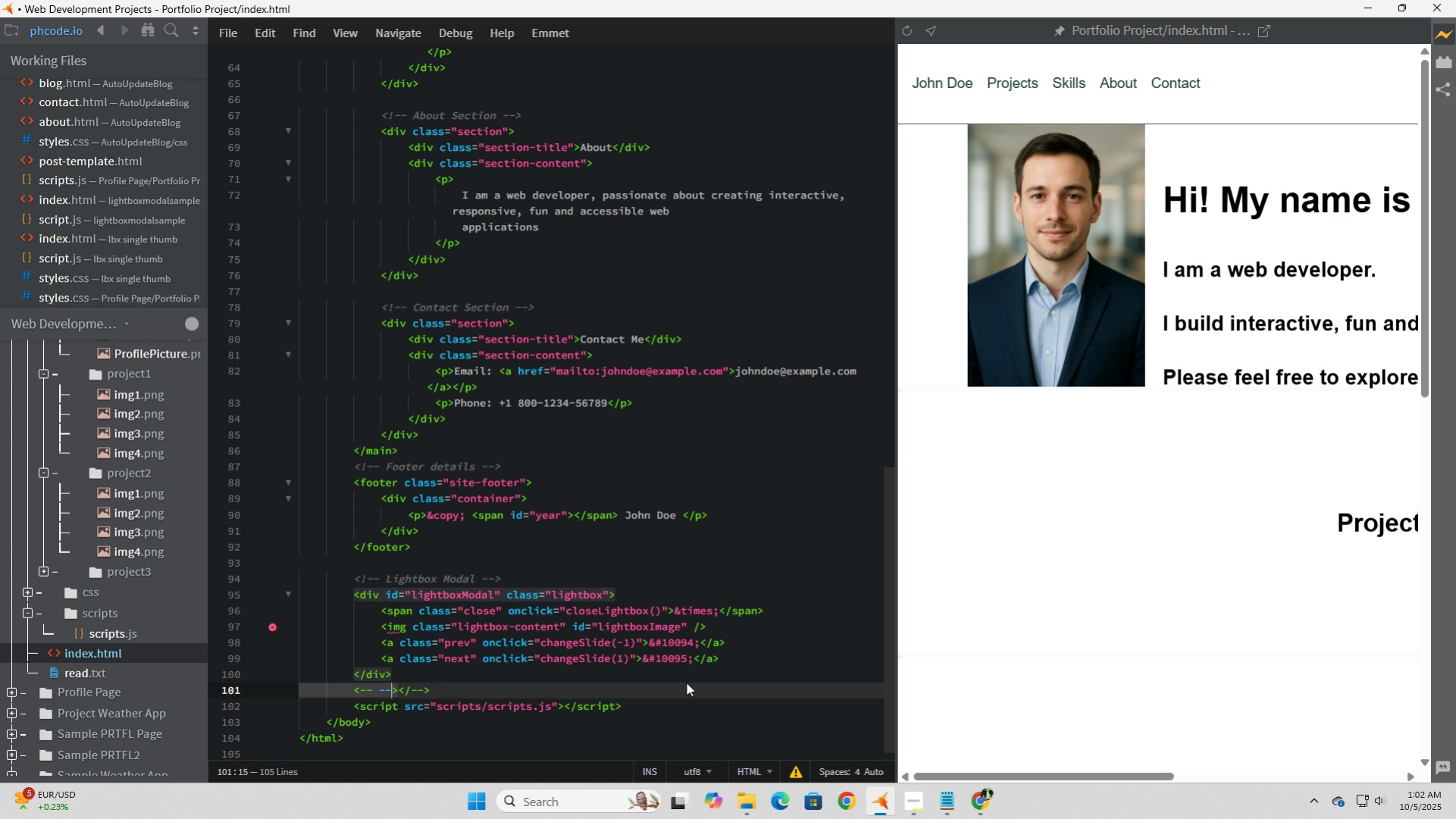 
key(ArrowRight)
 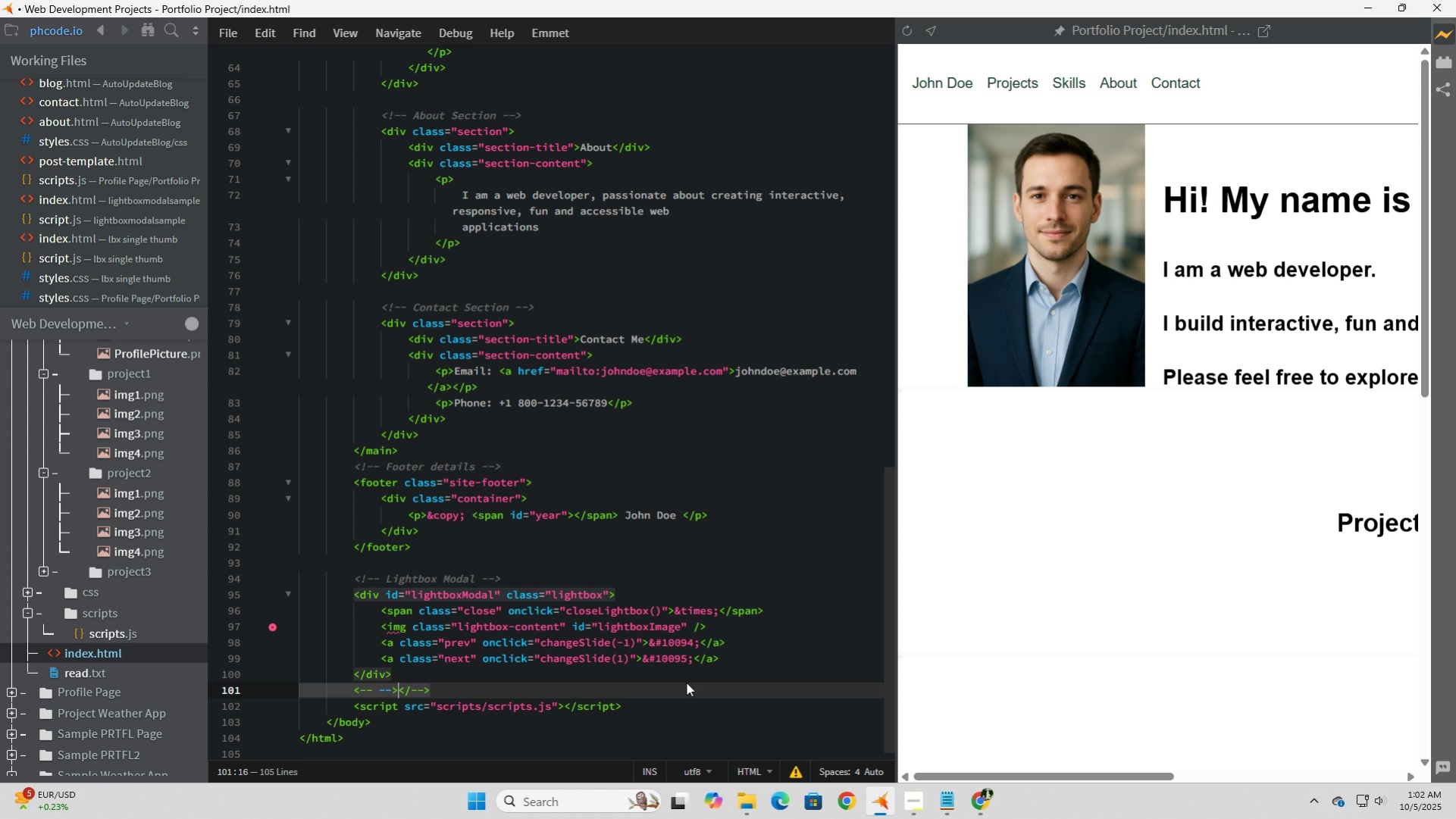 
key(ArrowRight)
 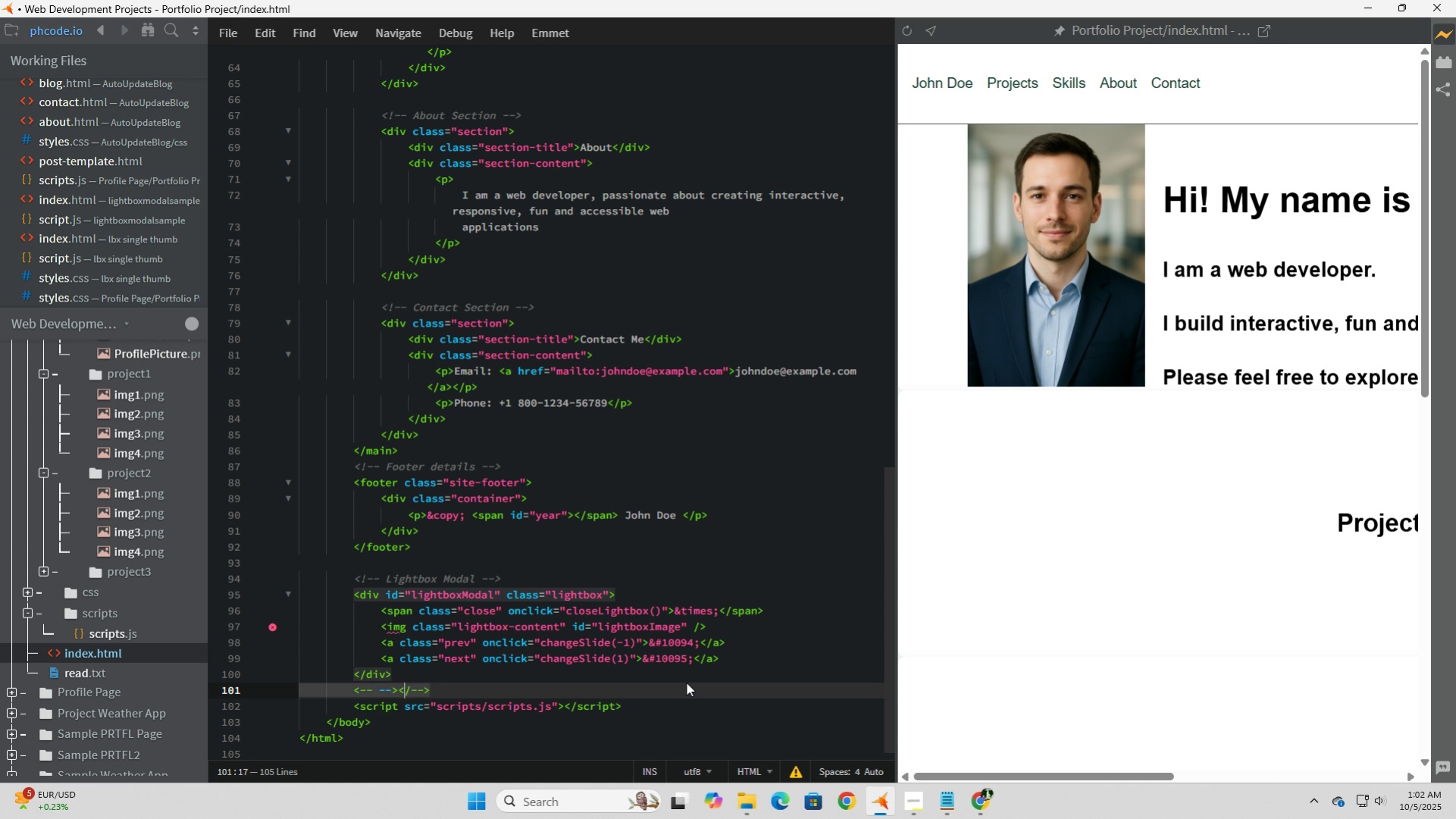 
key(ArrowRight)
 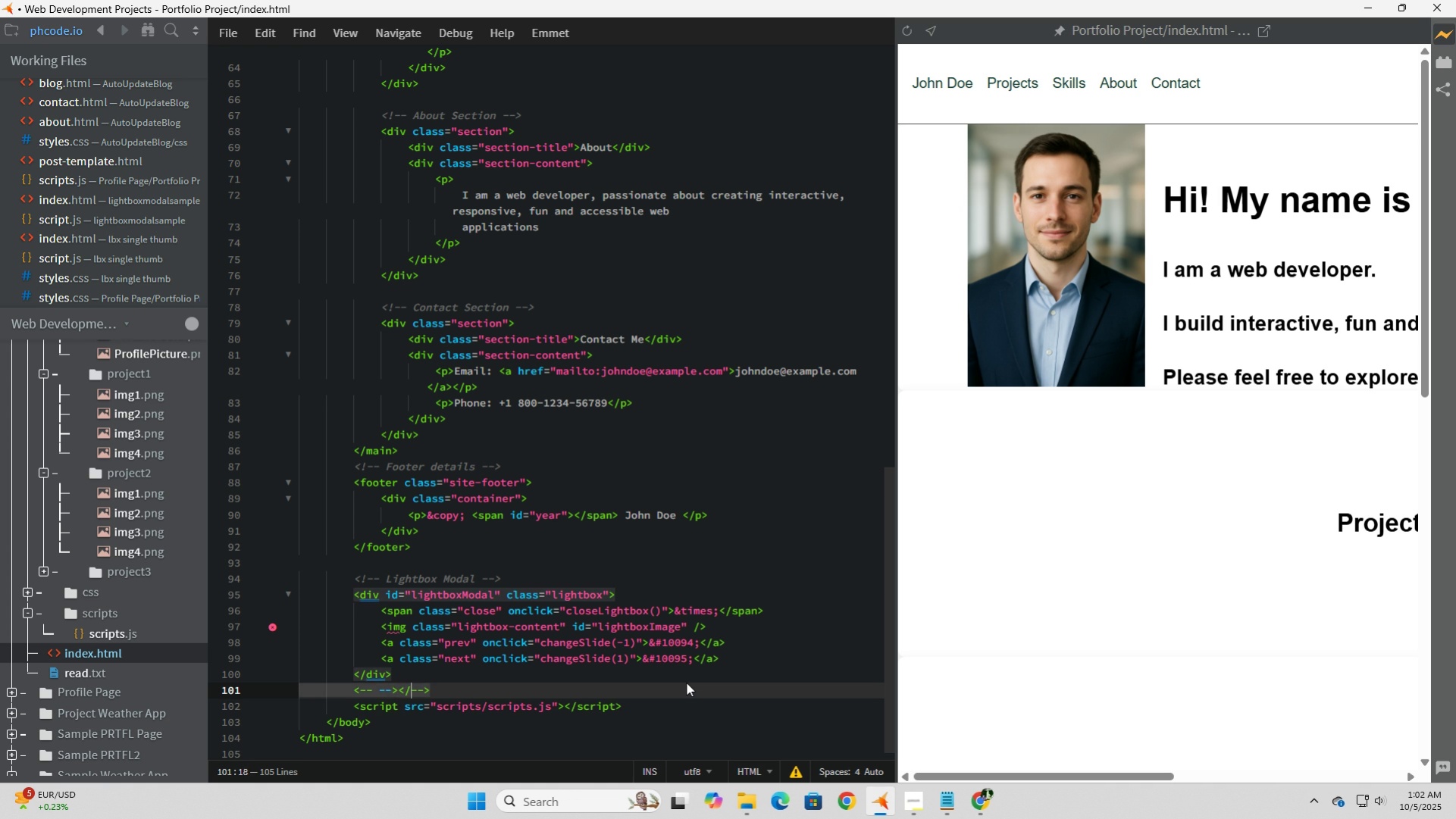 
key(ArrowRight)
 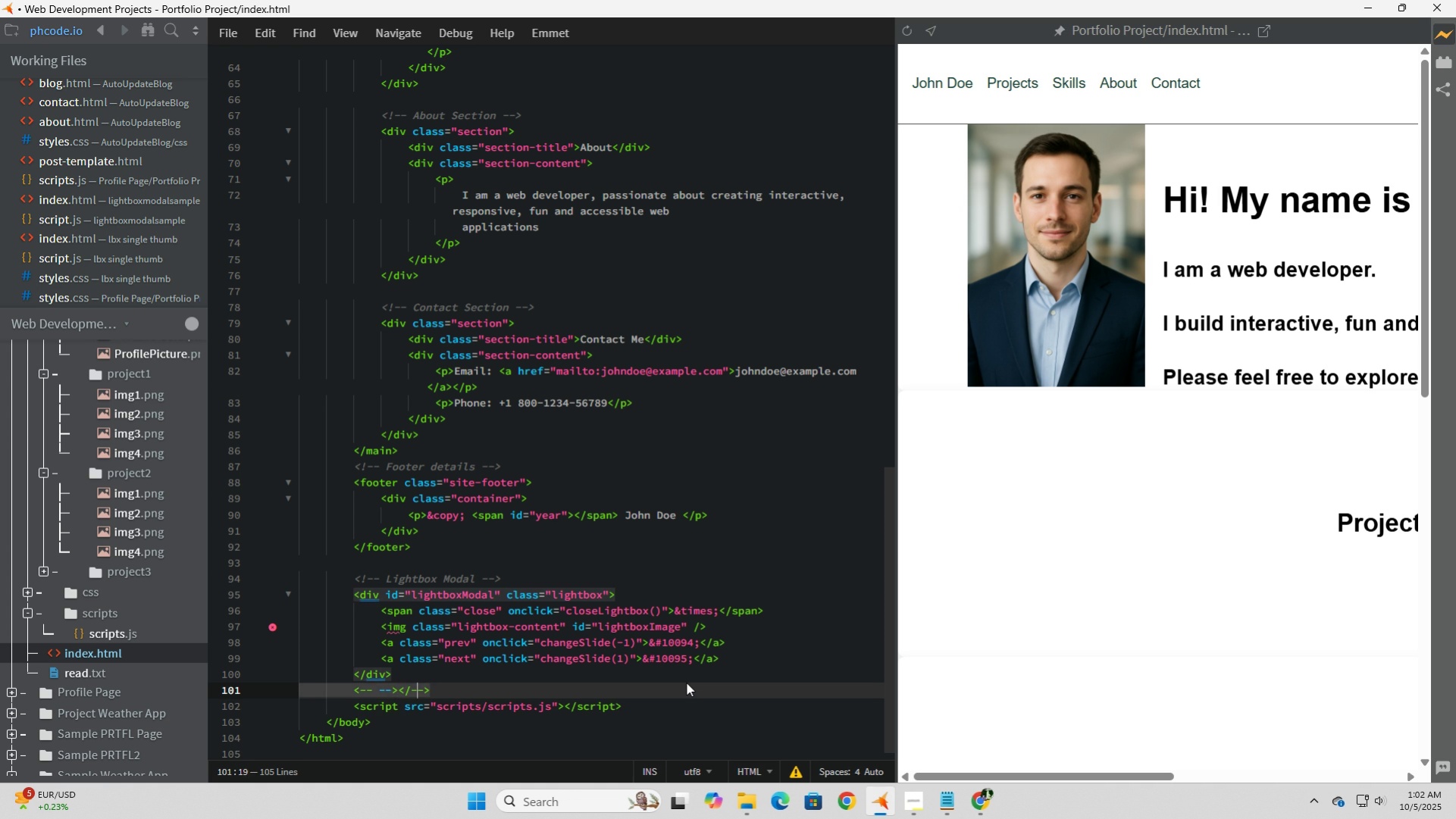 
key(ArrowRight)
 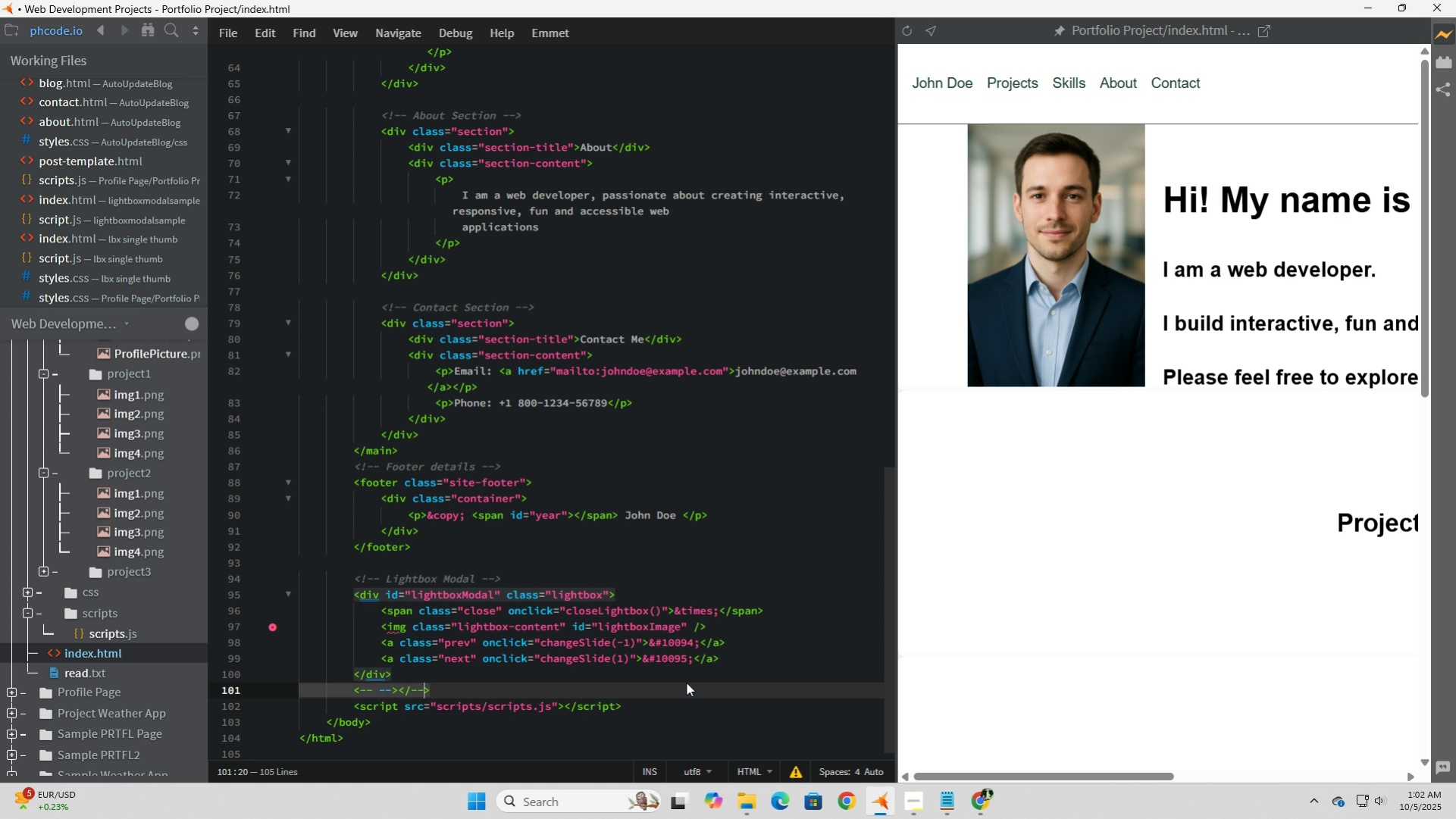 
key(ArrowRight)
 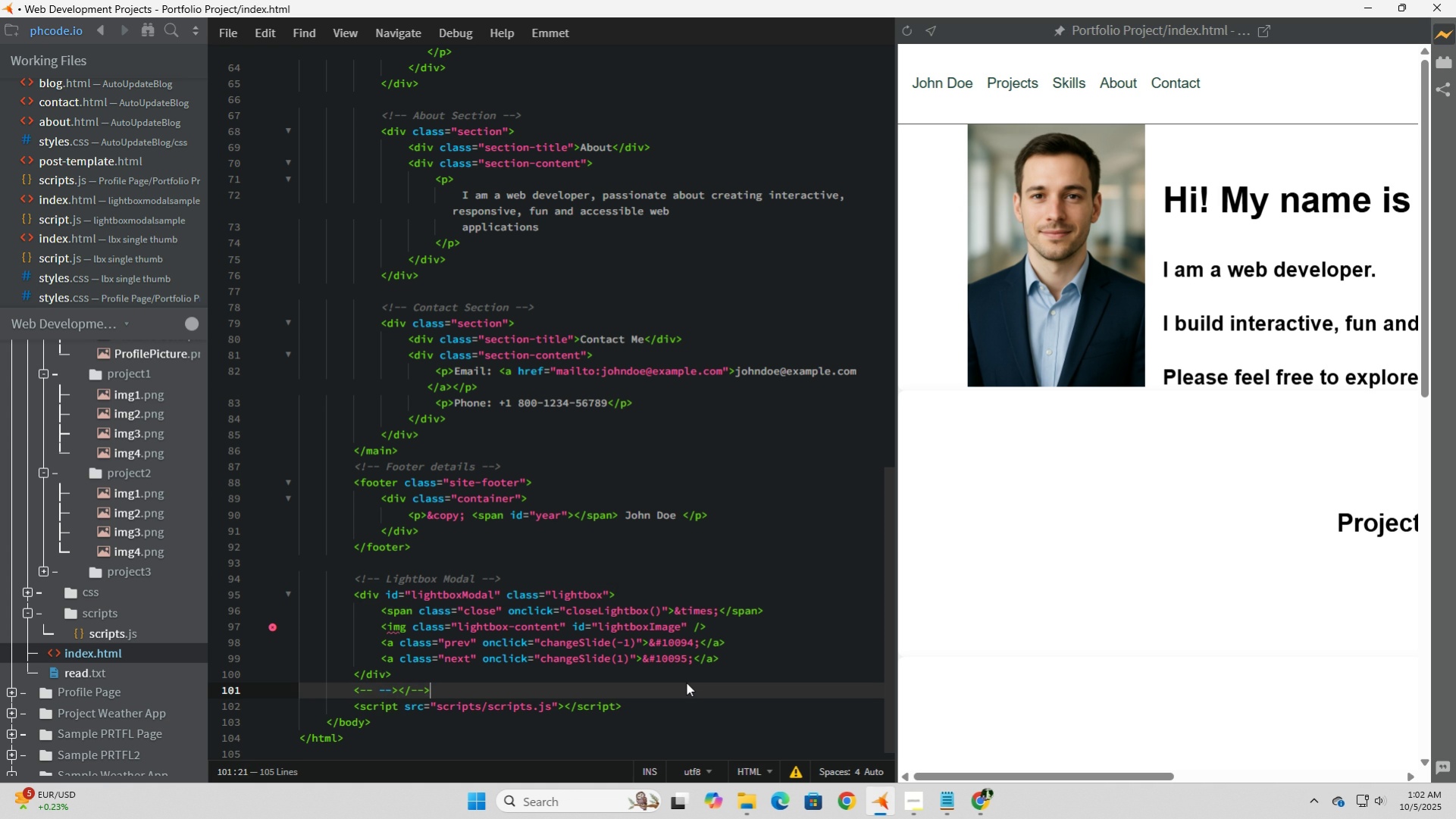 
key(ArrowRight)
 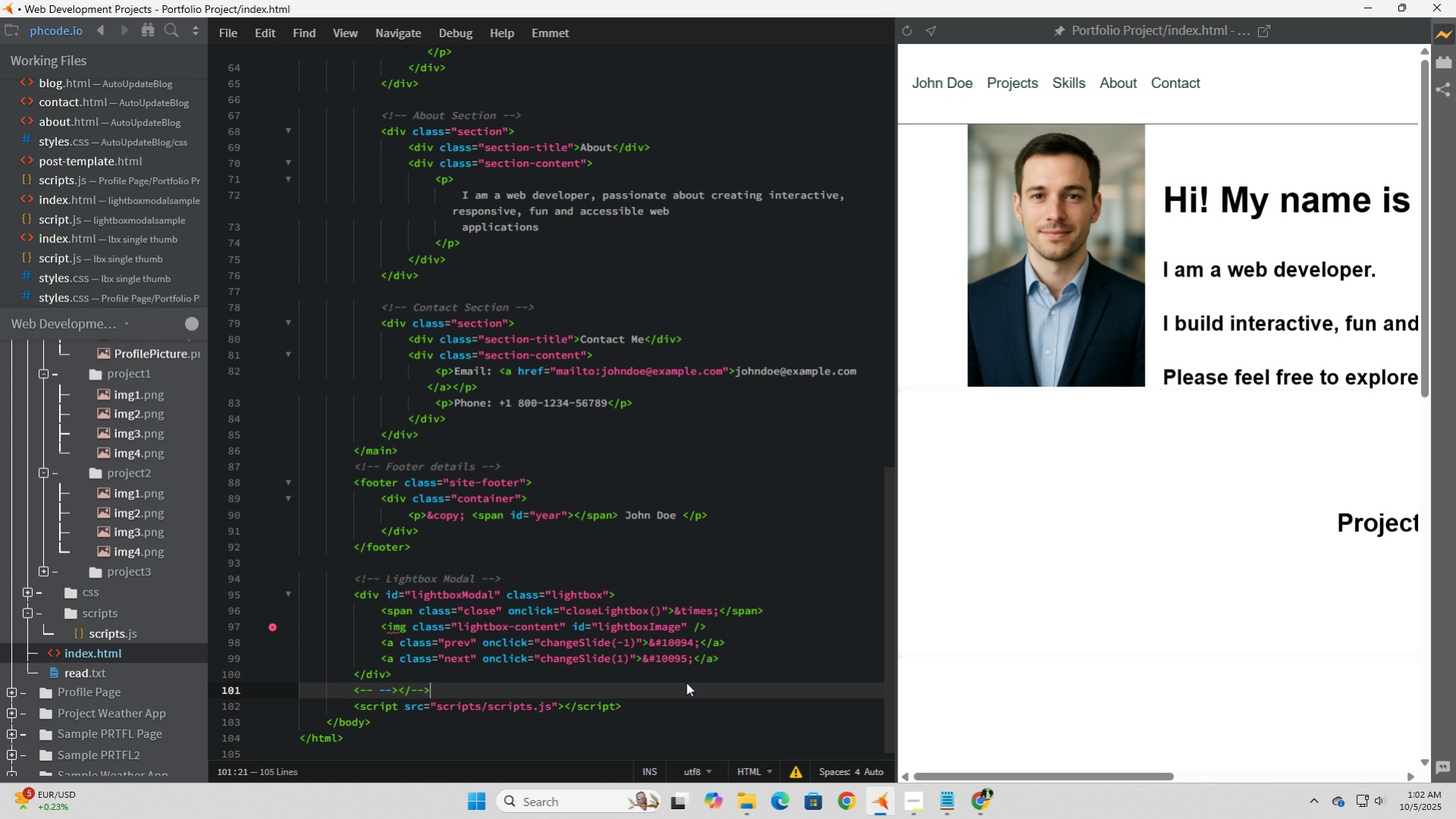 
key(Backspace)